 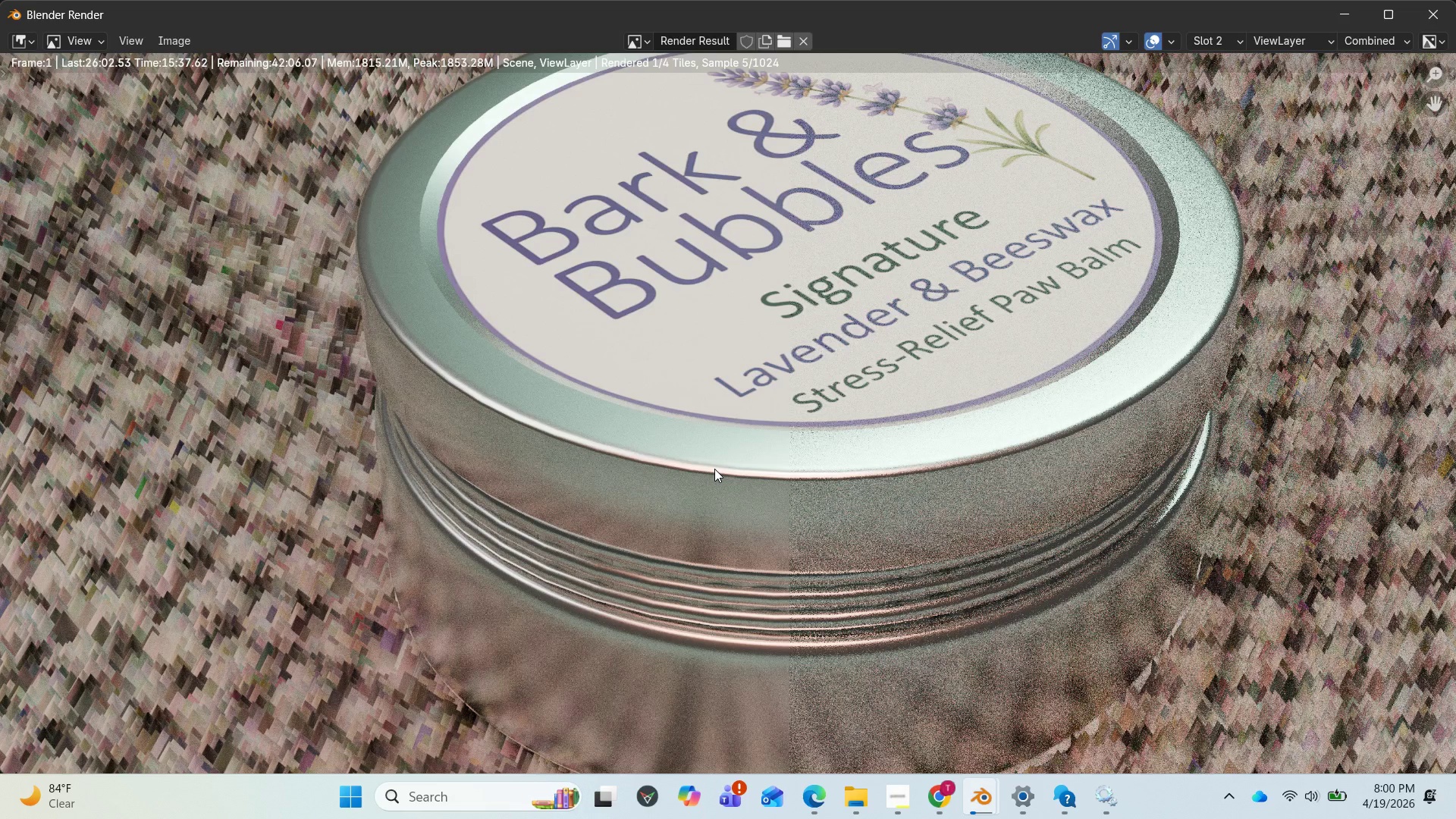 
scroll: coordinate [785, 403], scroll_direction: down, amount: 3.0
 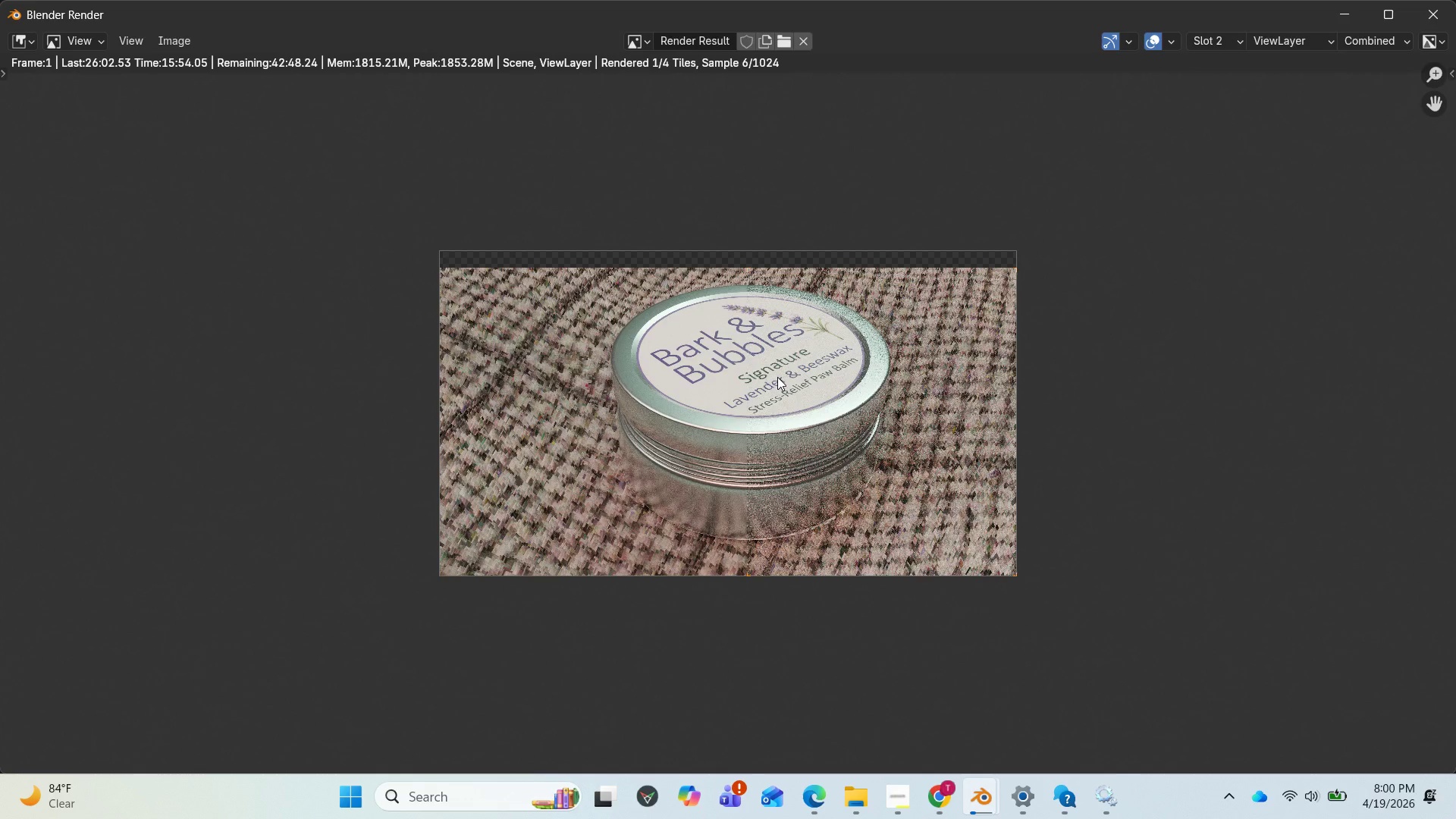 
wait(15.91)
 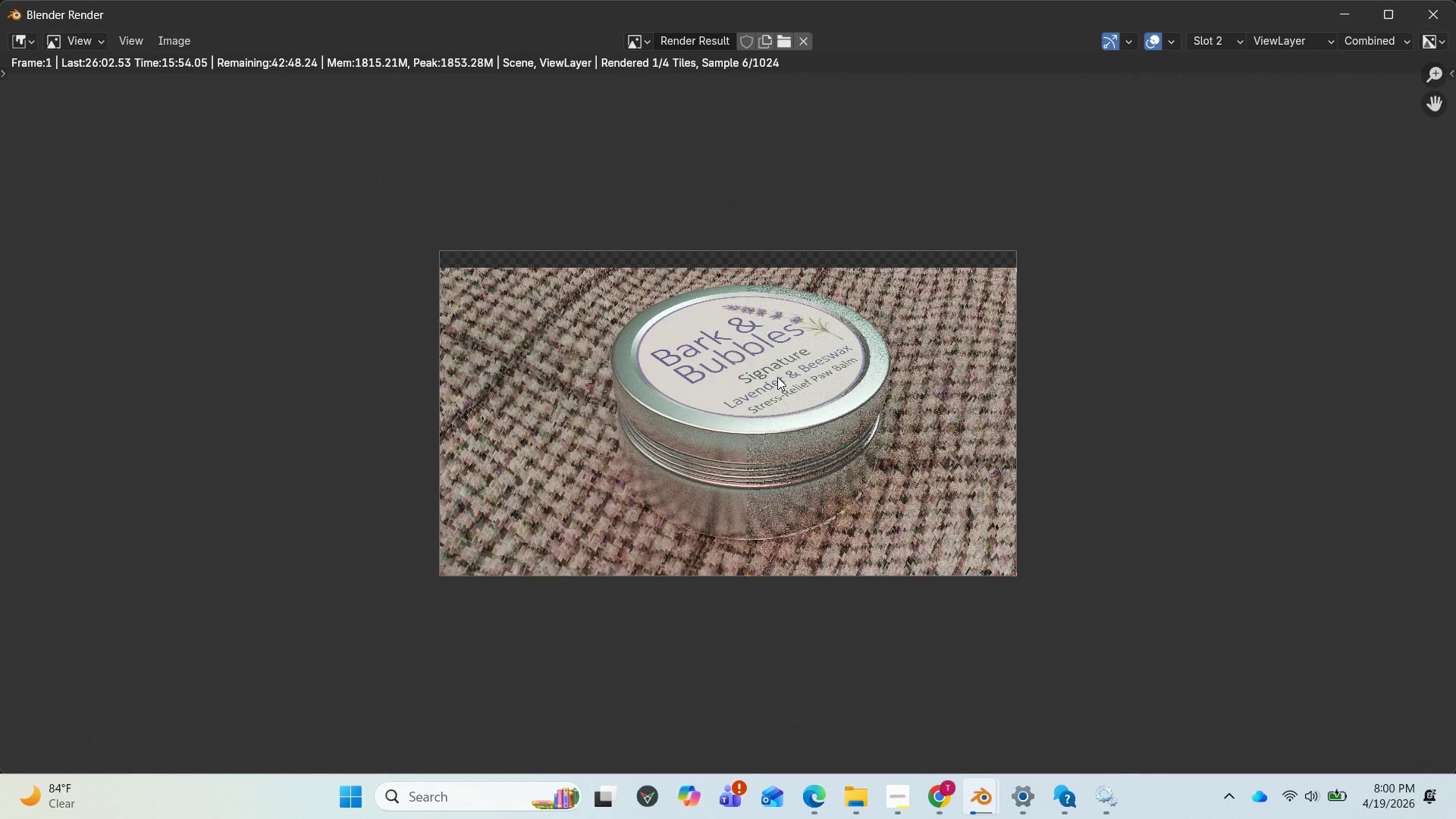 
mouse_move([886, 788])
 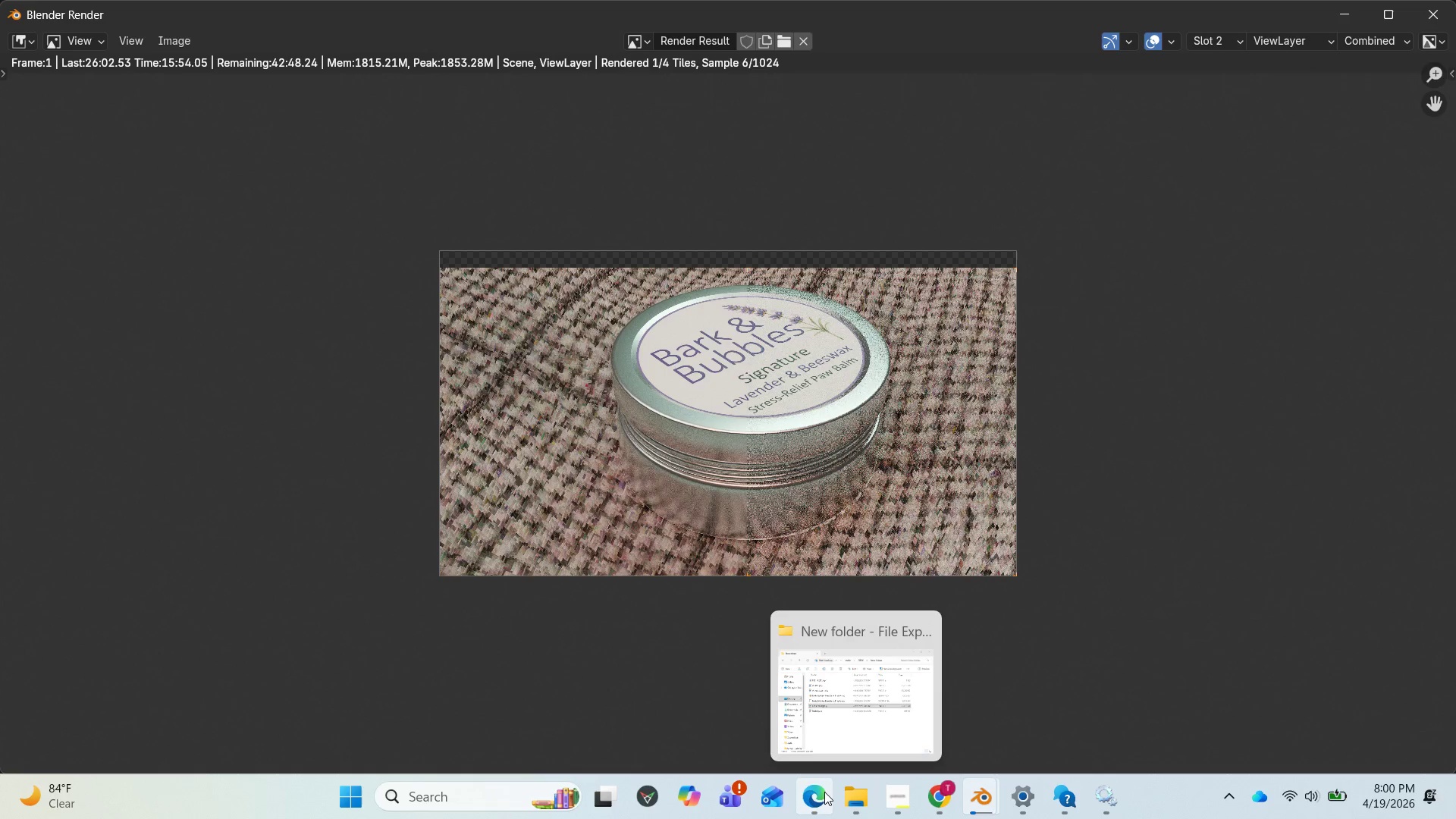 
left_click([824, 792])
 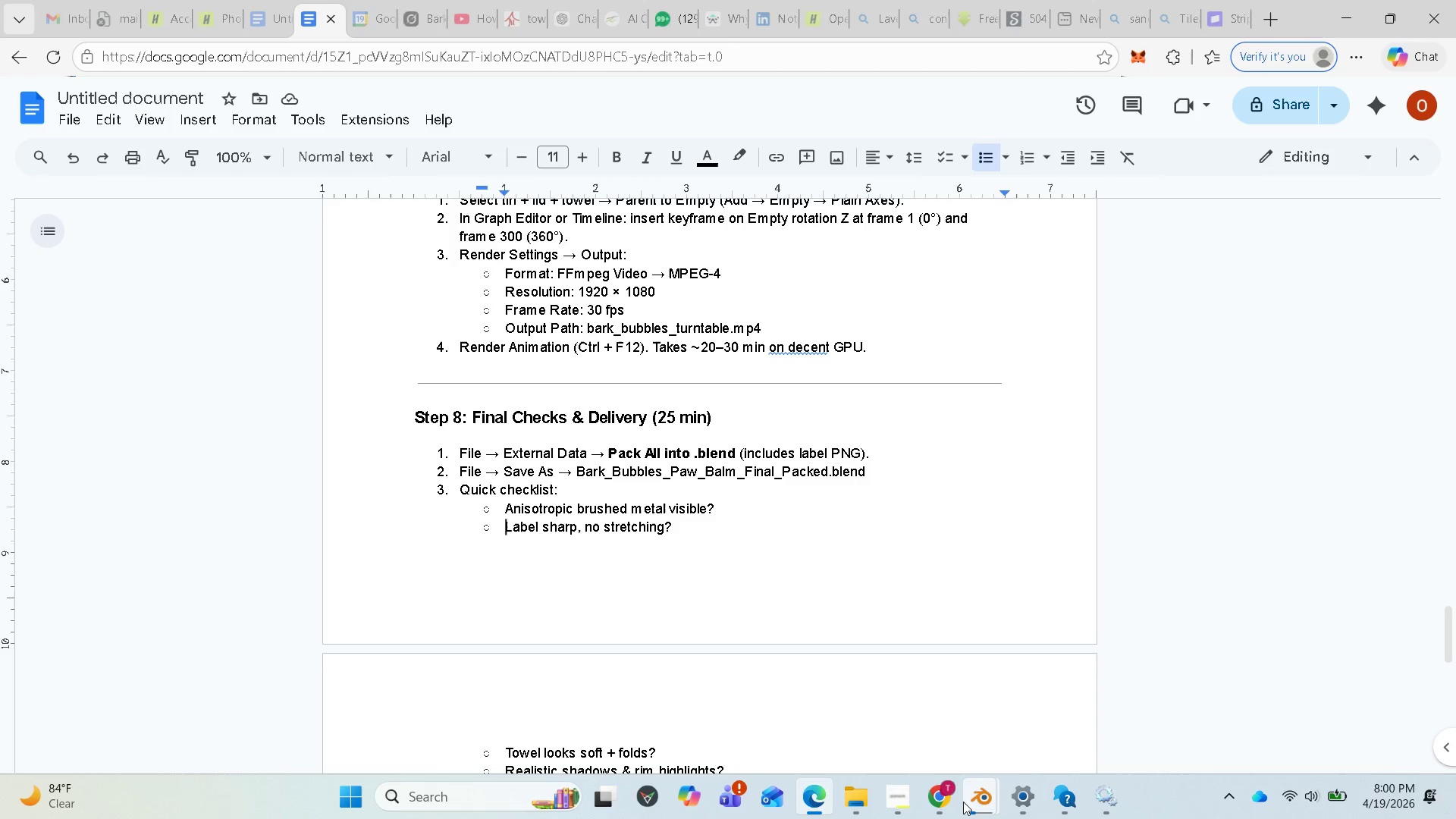 
wait(5.77)
 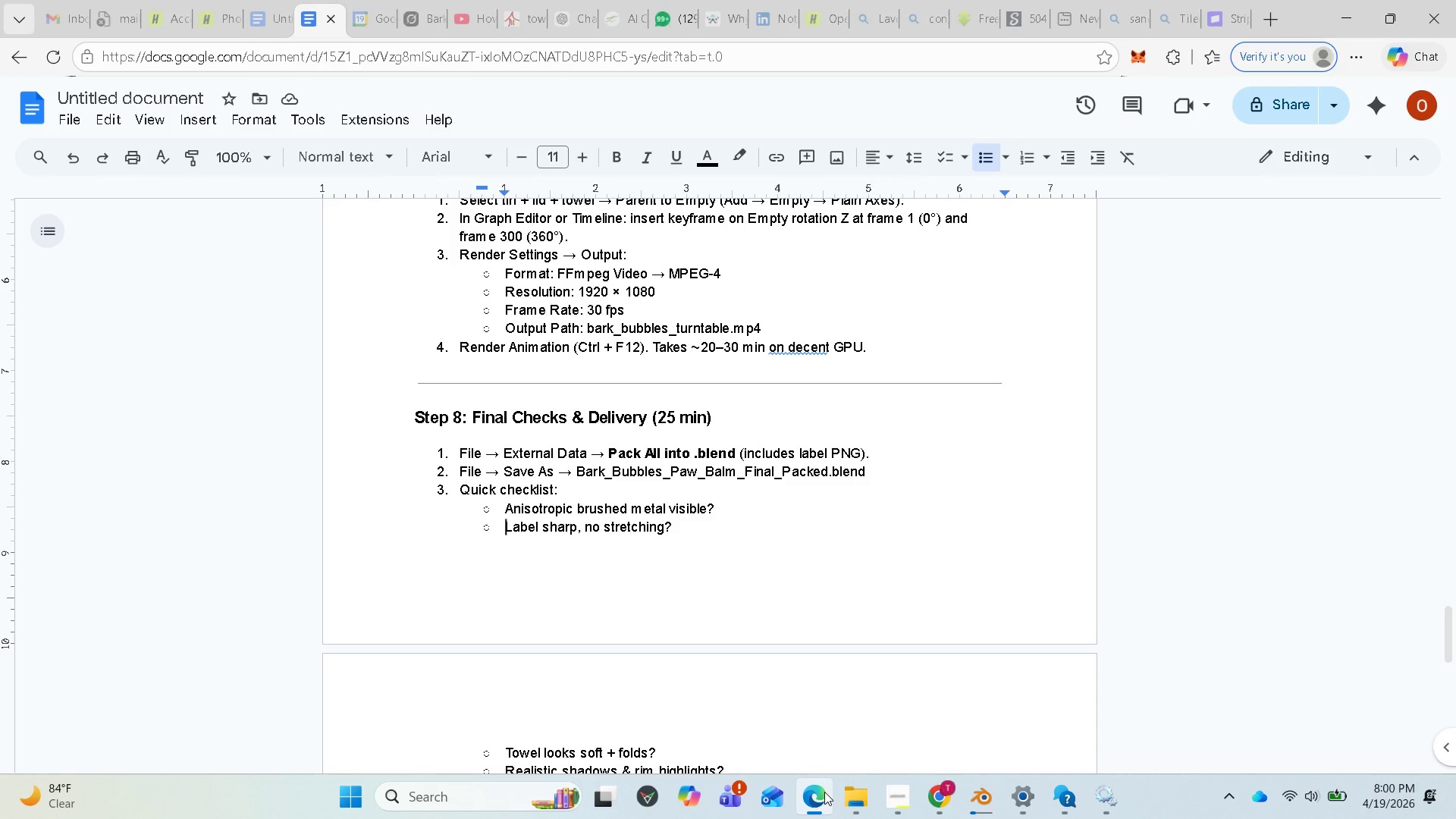 
left_click([1073, 704])
 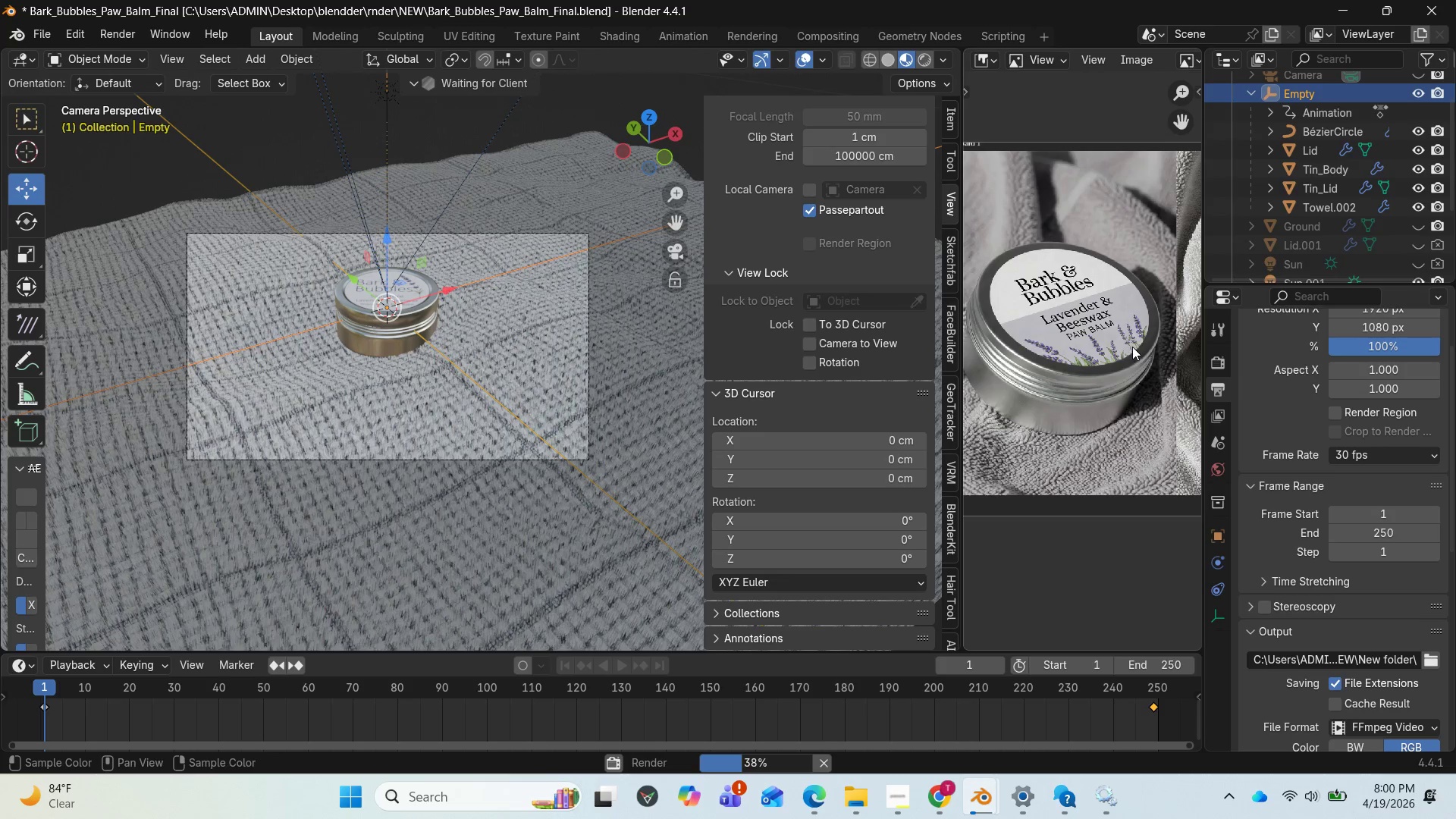 
wait(12.92)
 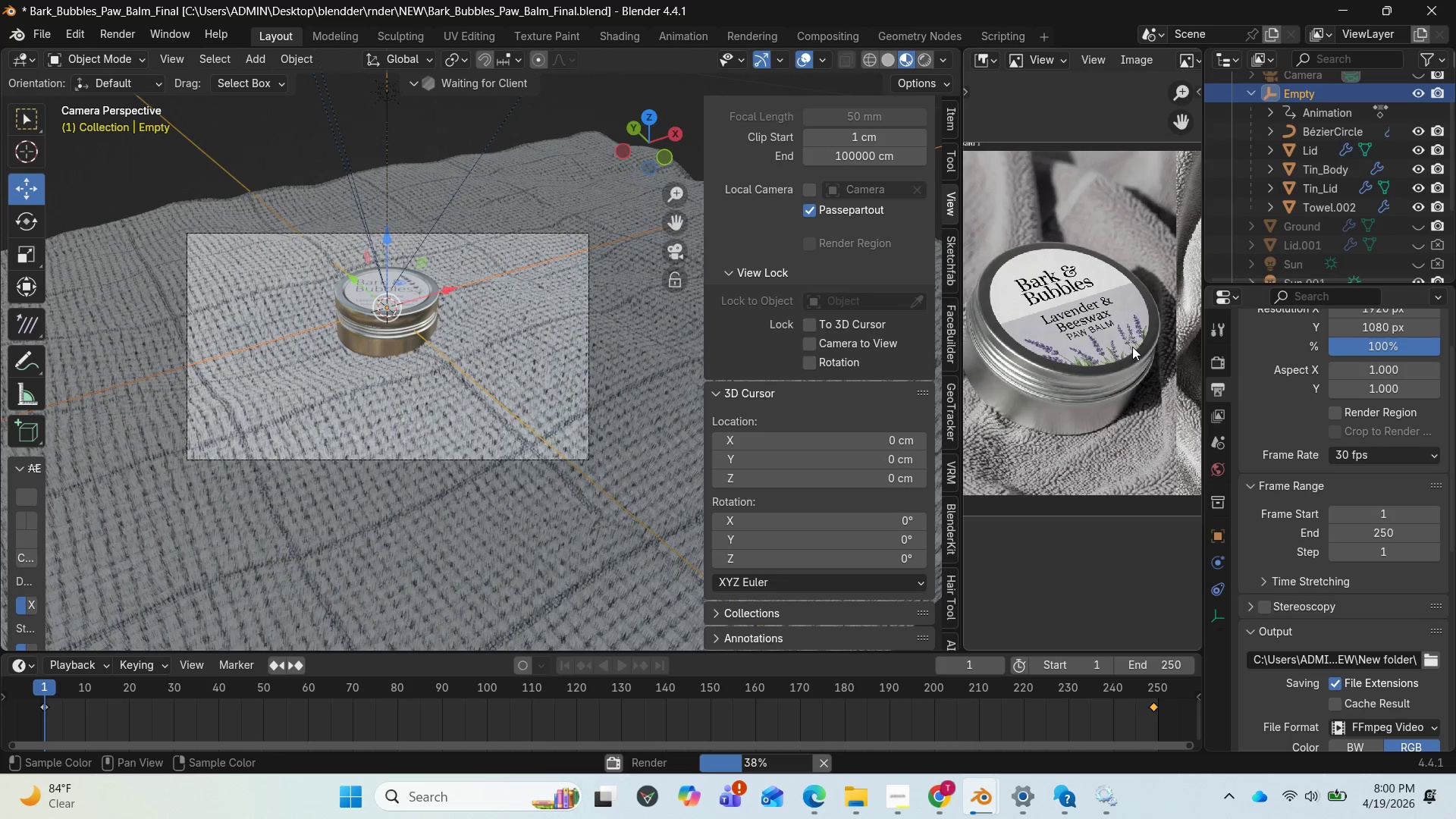 
scroll: coordinate [626, 450], scroll_direction: up, amount: 2.0
 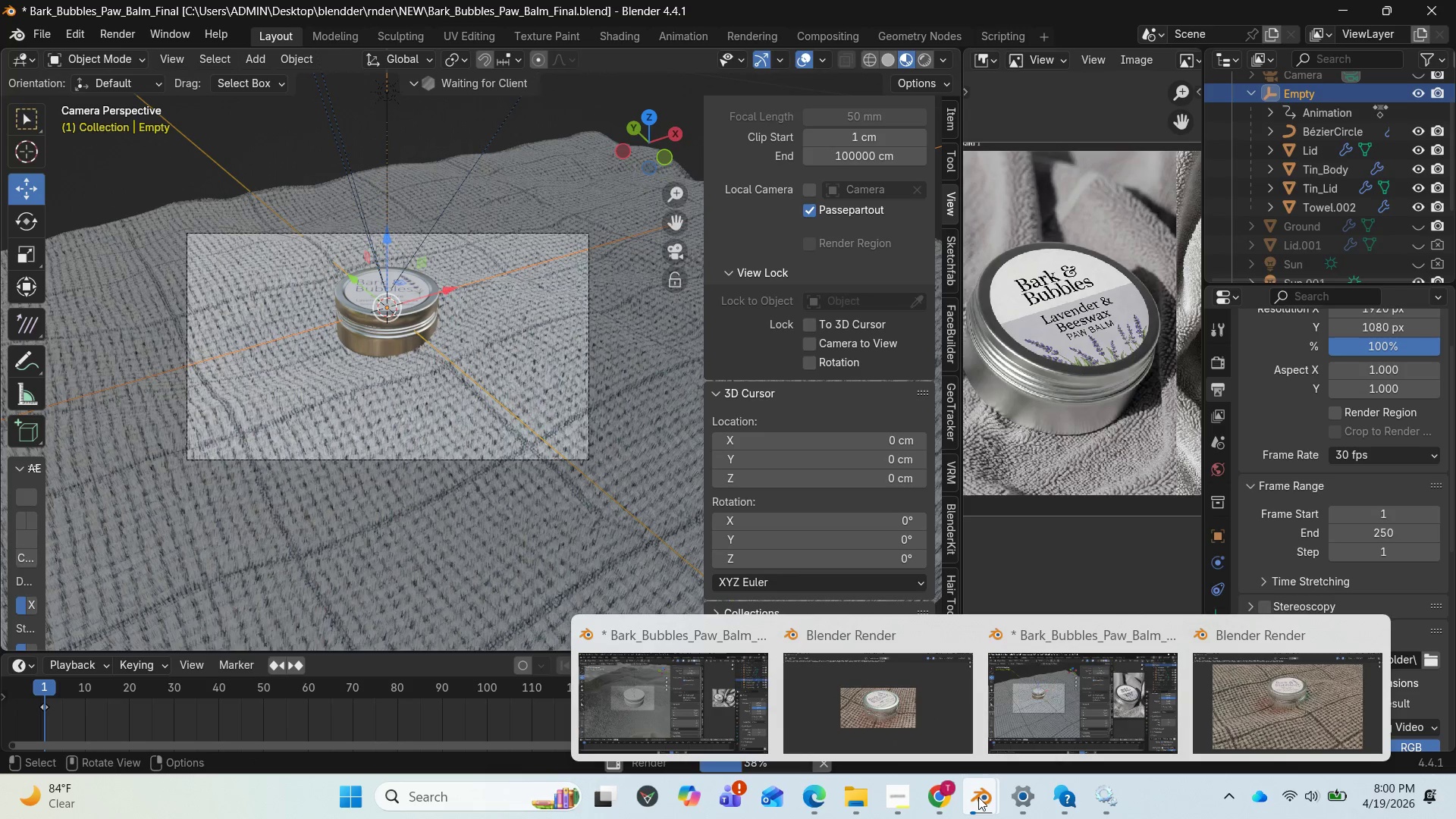 
left_click([941, 730])
 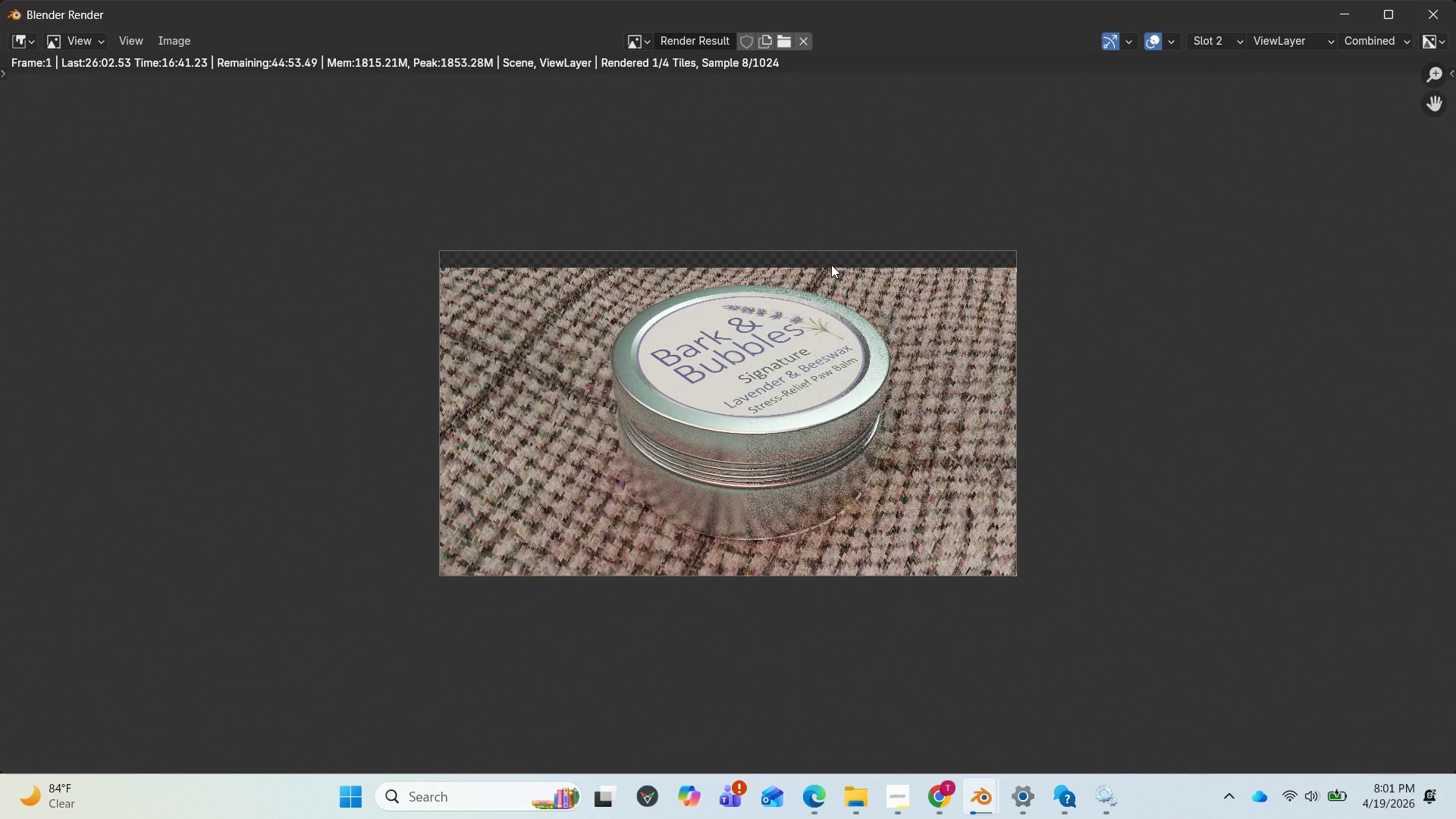 
wait(20.23)
 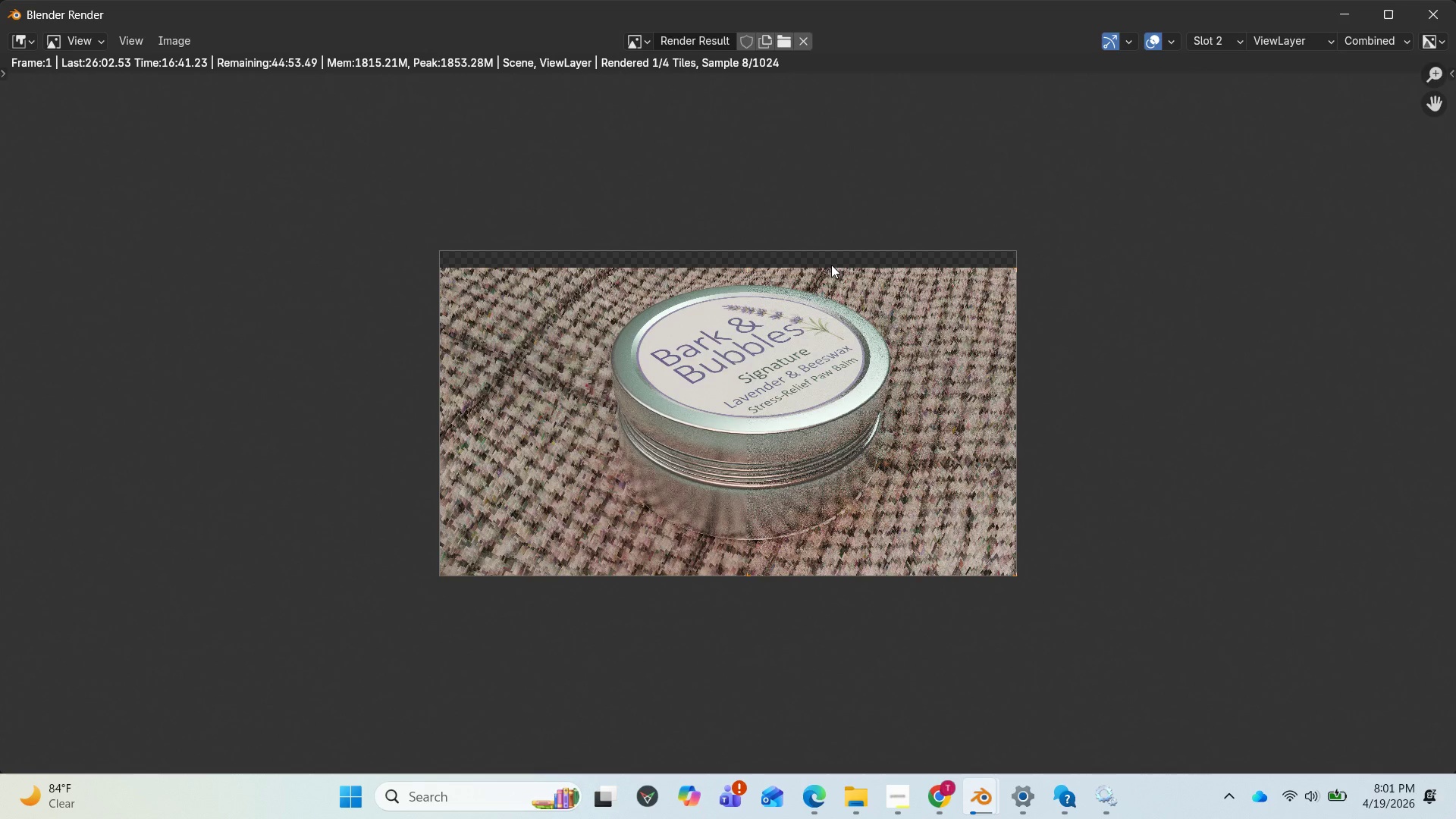 
left_click([899, 808])
 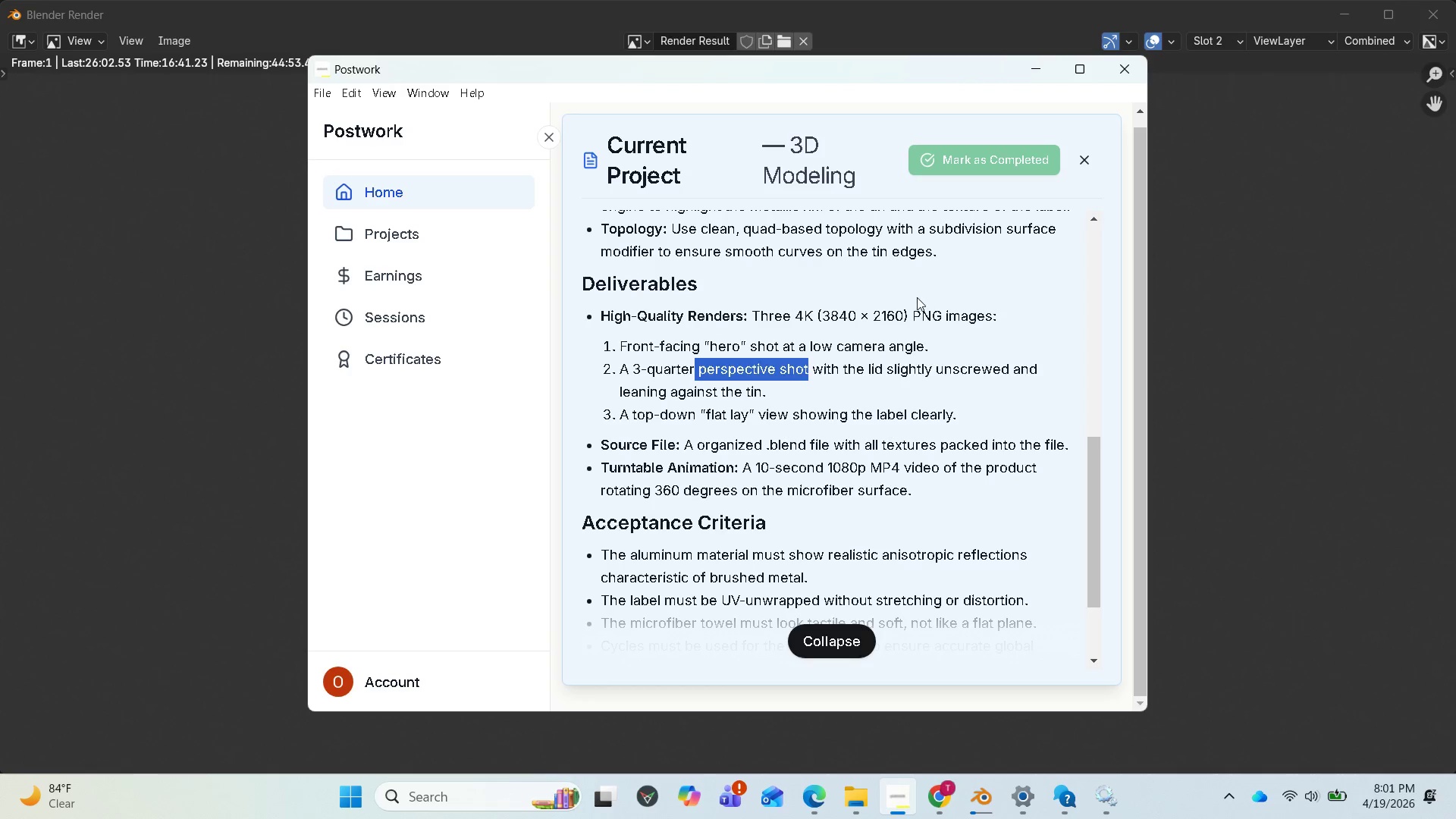 
wait(13.91)
 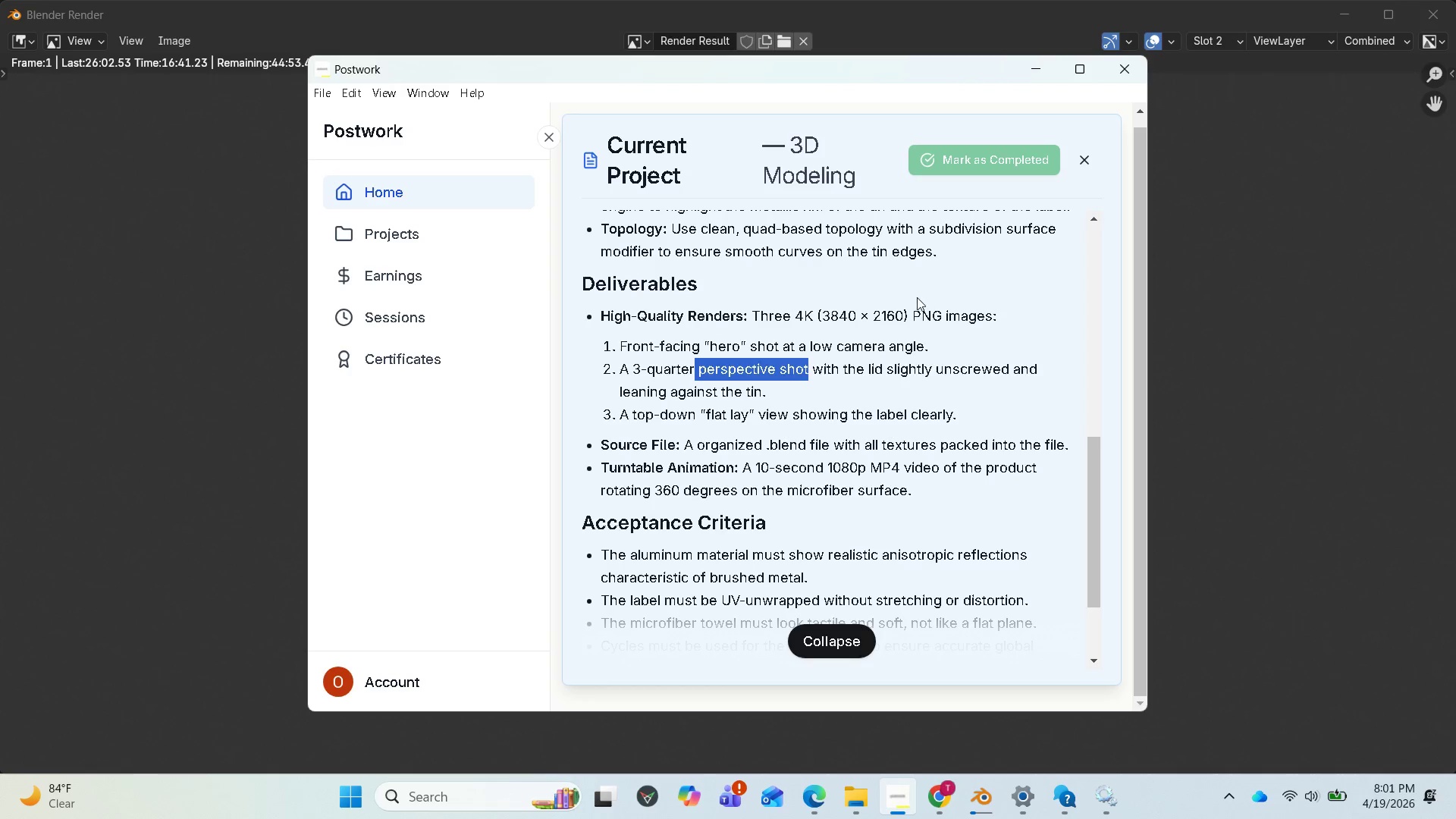 
left_click([1259, 554])
 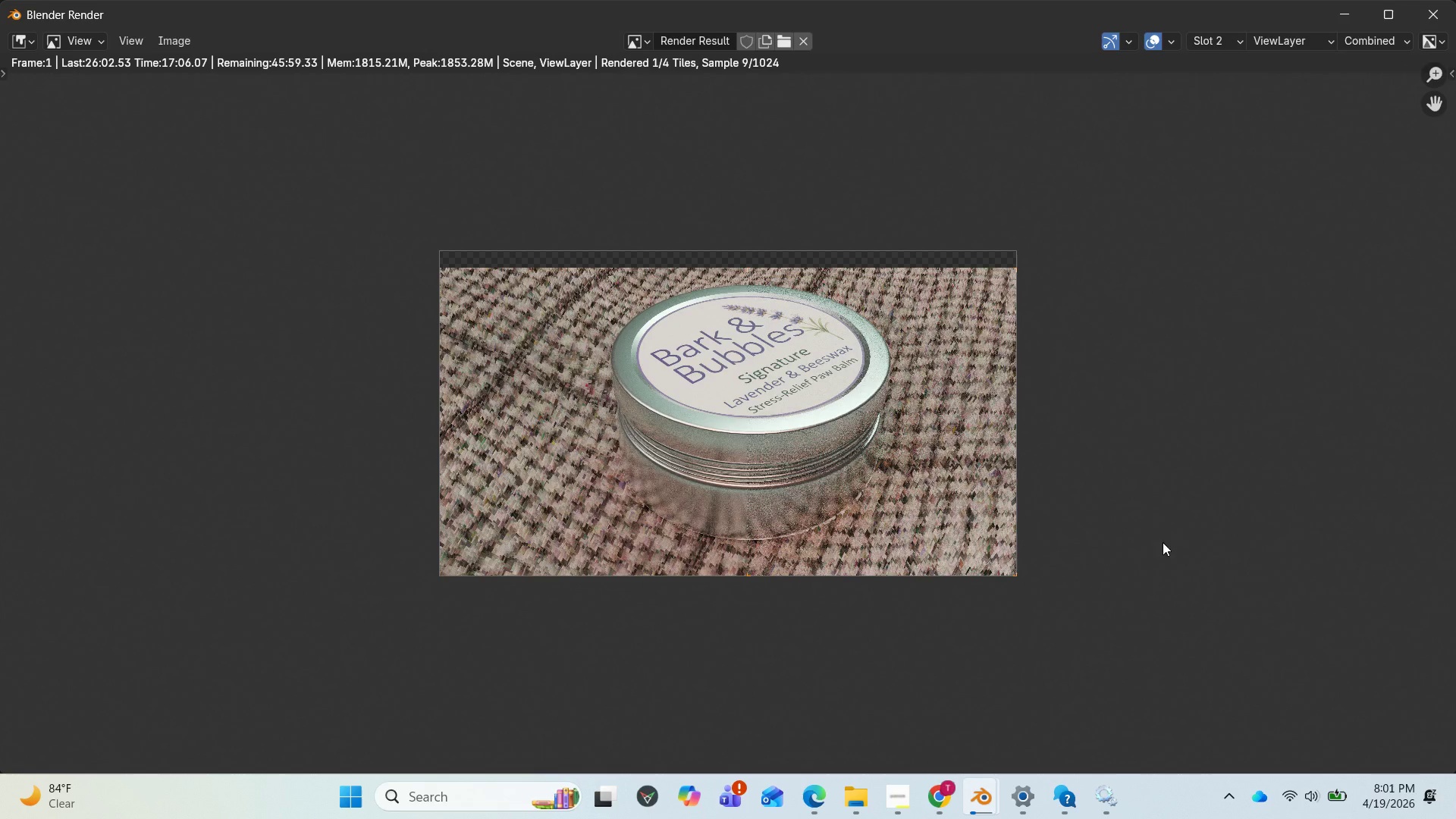 
scroll: coordinate [934, 513], scroll_direction: up, amount: 3.0
 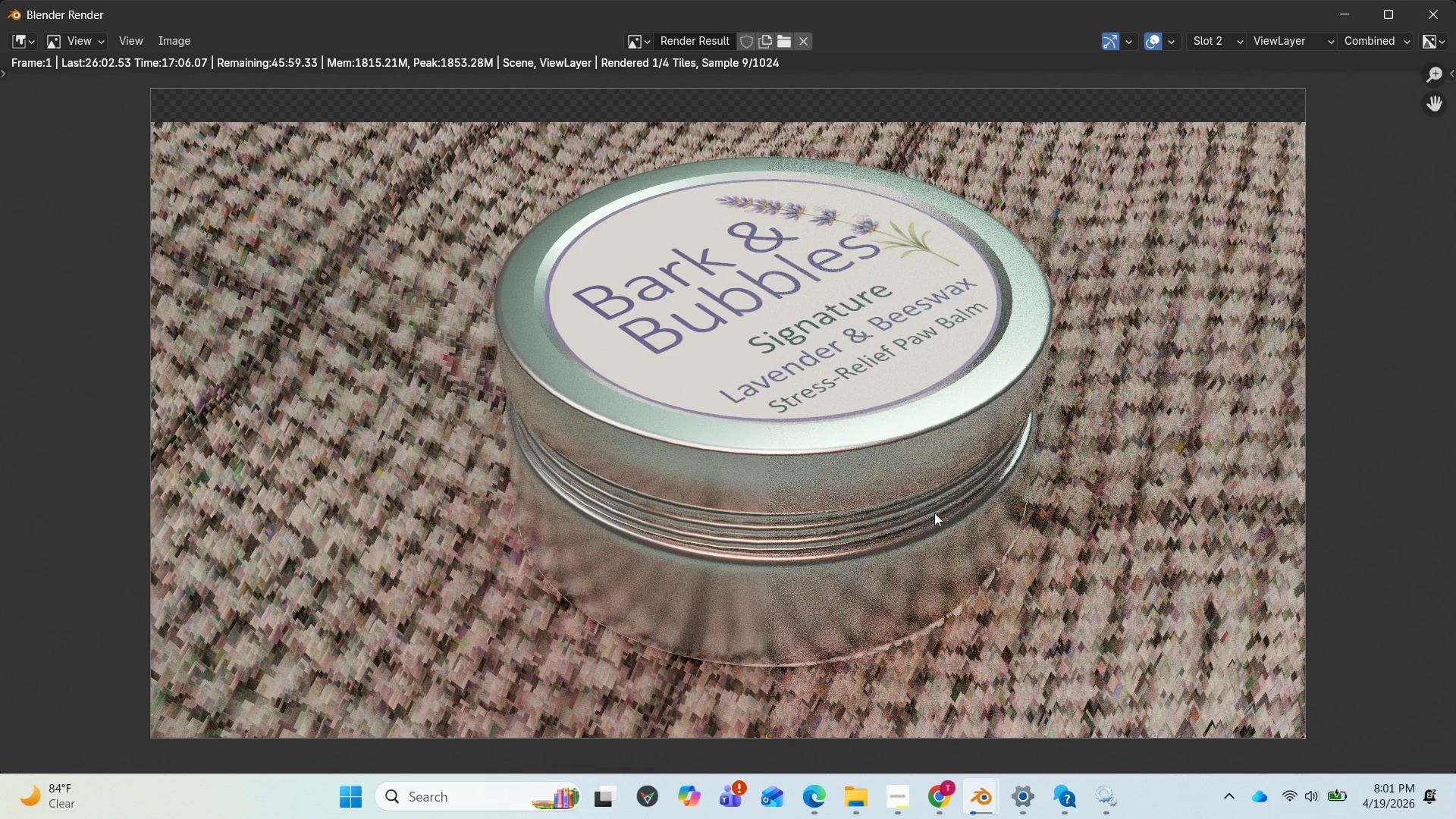 
wait(5.76)
 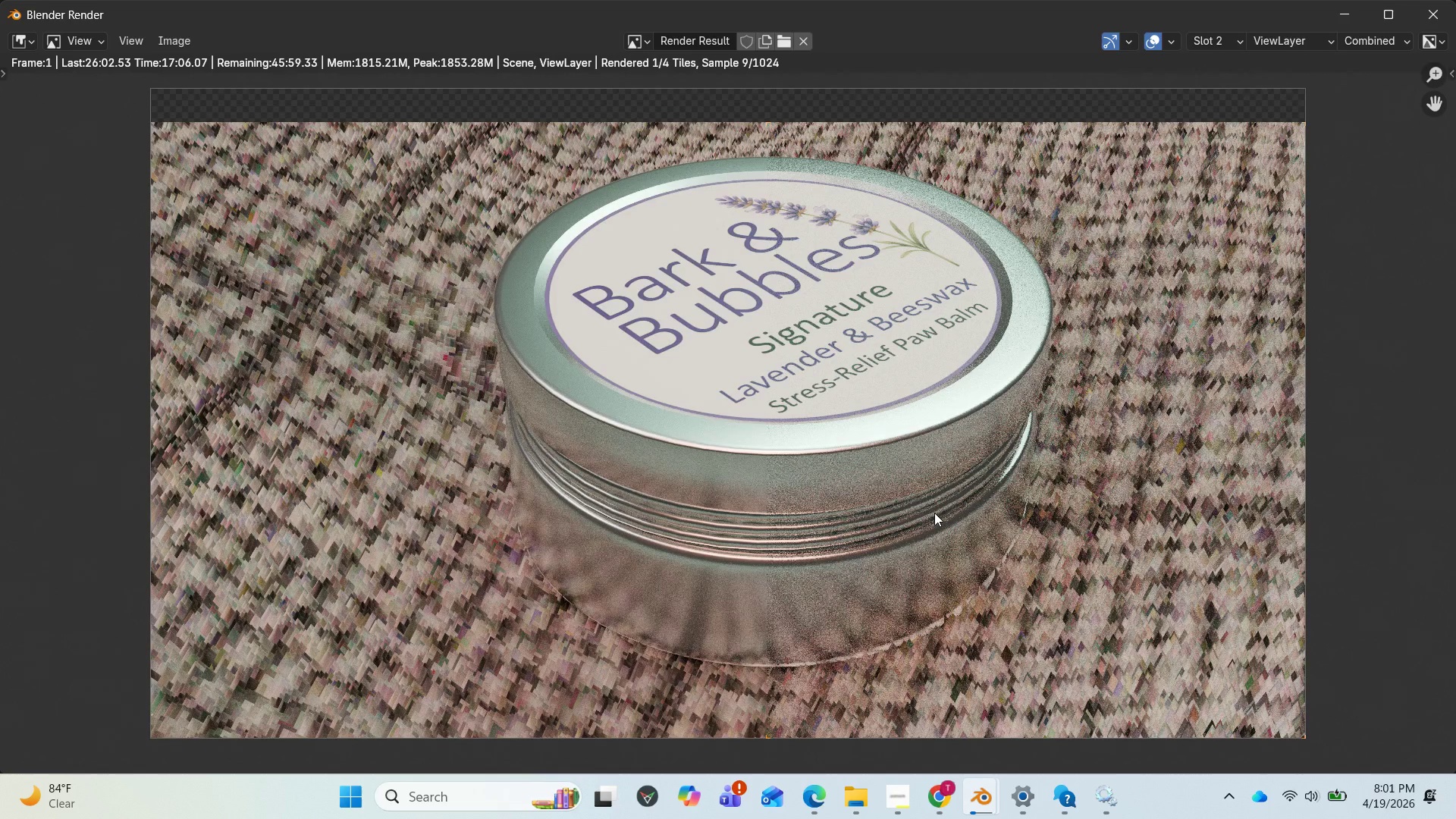 
scroll: coordinate [965, 490], scroll_direction: down, amount: 1.0
 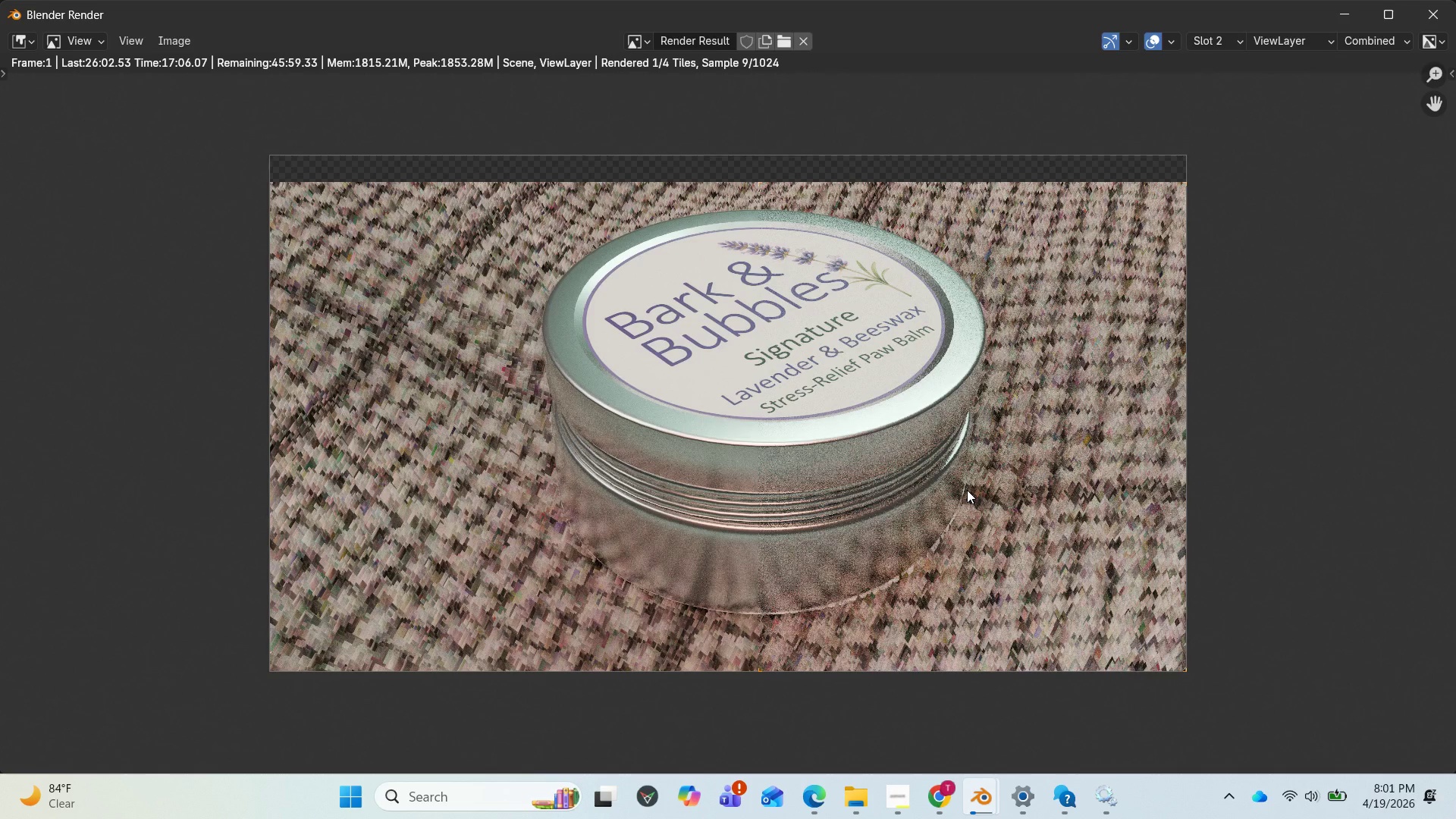 
wait(5.37)
 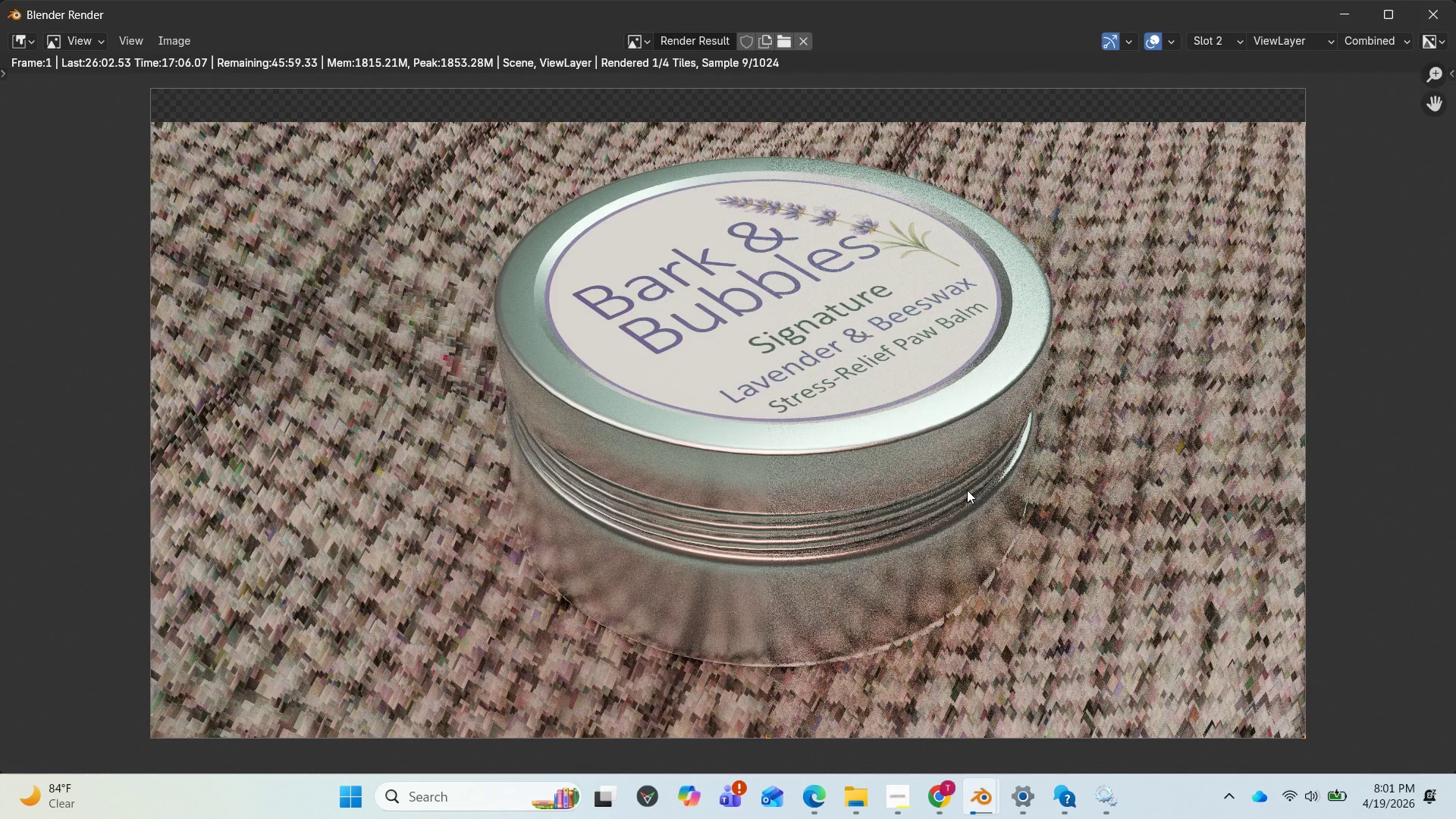 
mouse_move([897, 789])
 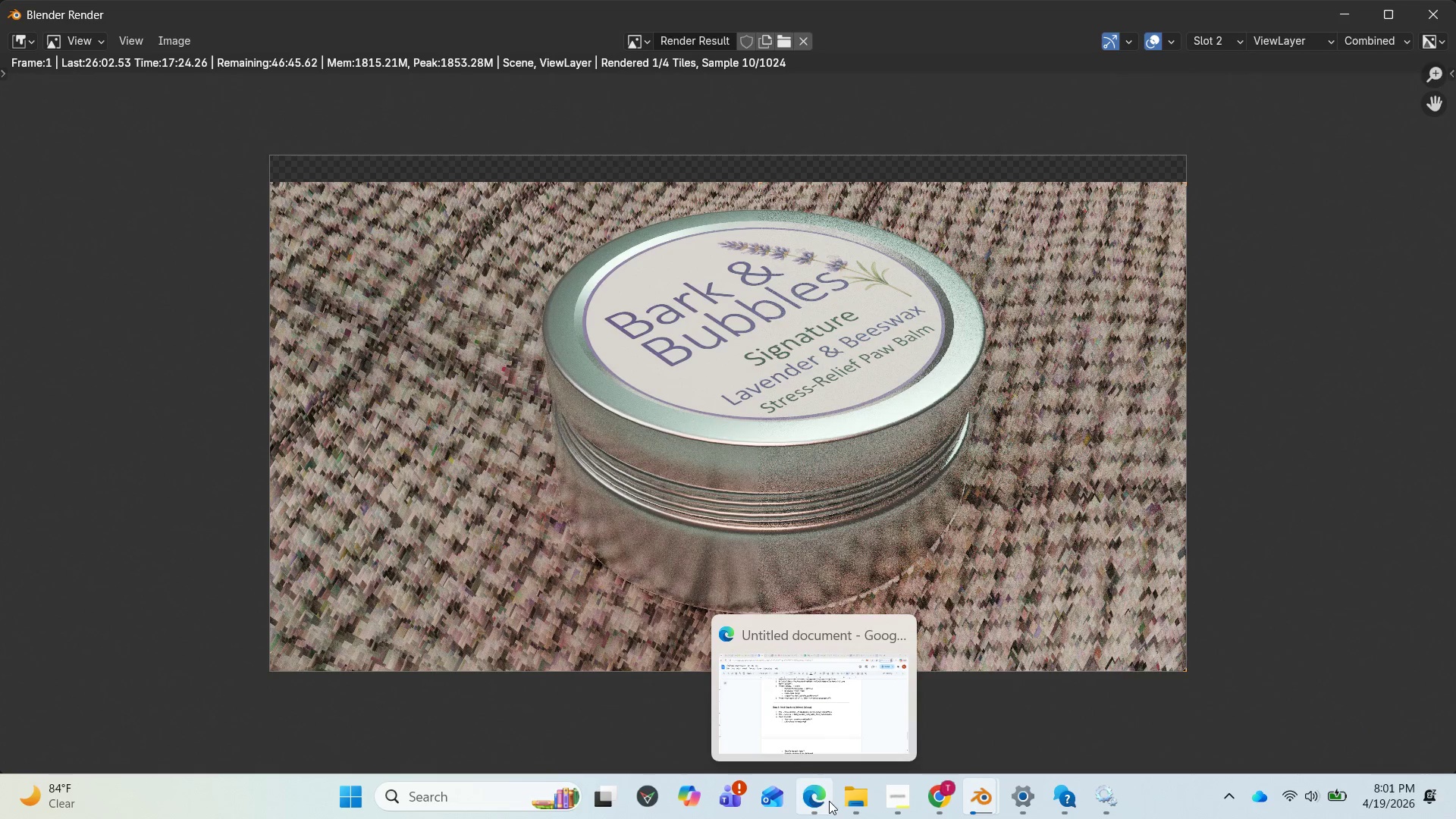 
left_click([808, 796])
 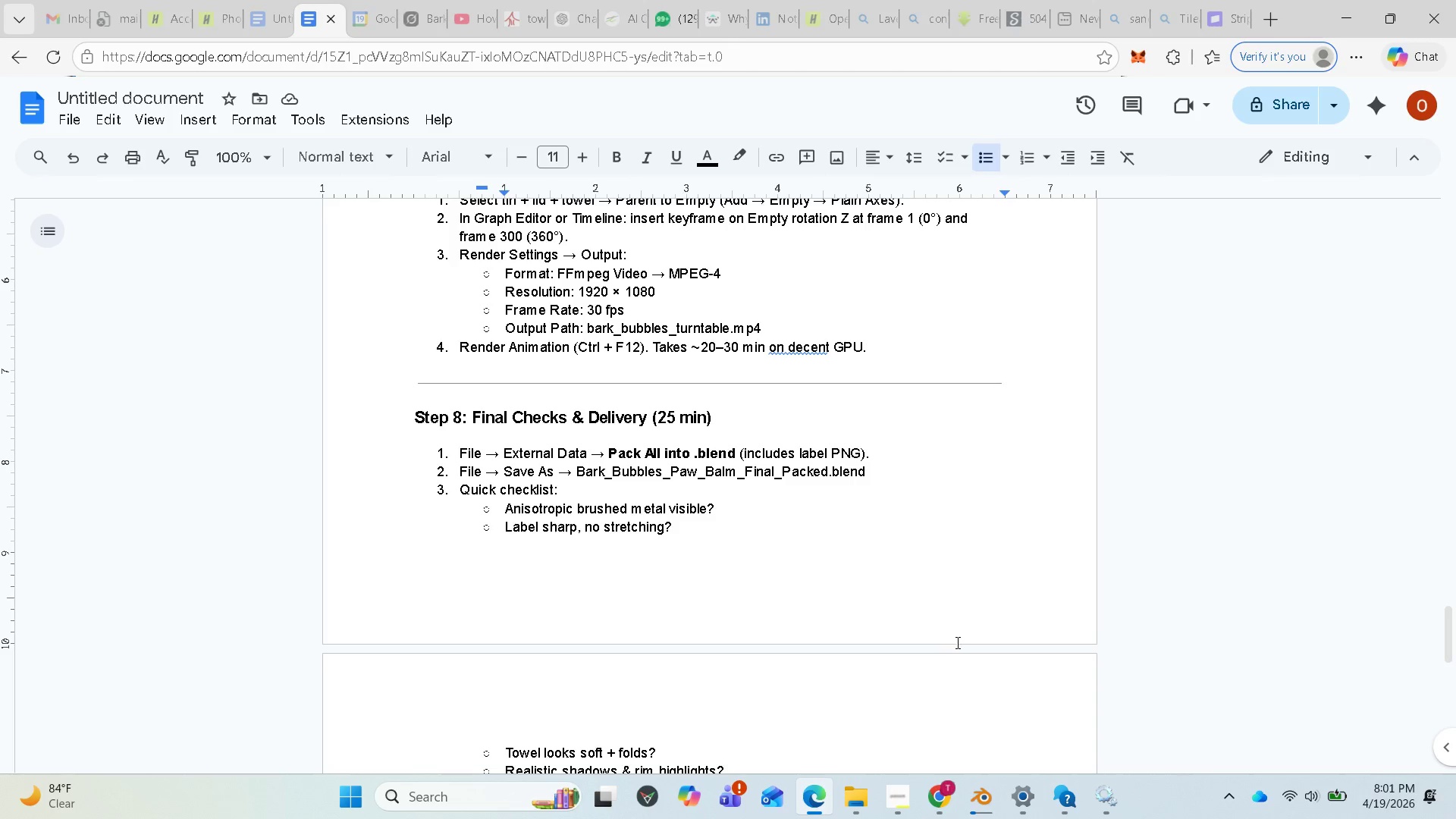 
left_click([977, 798])
 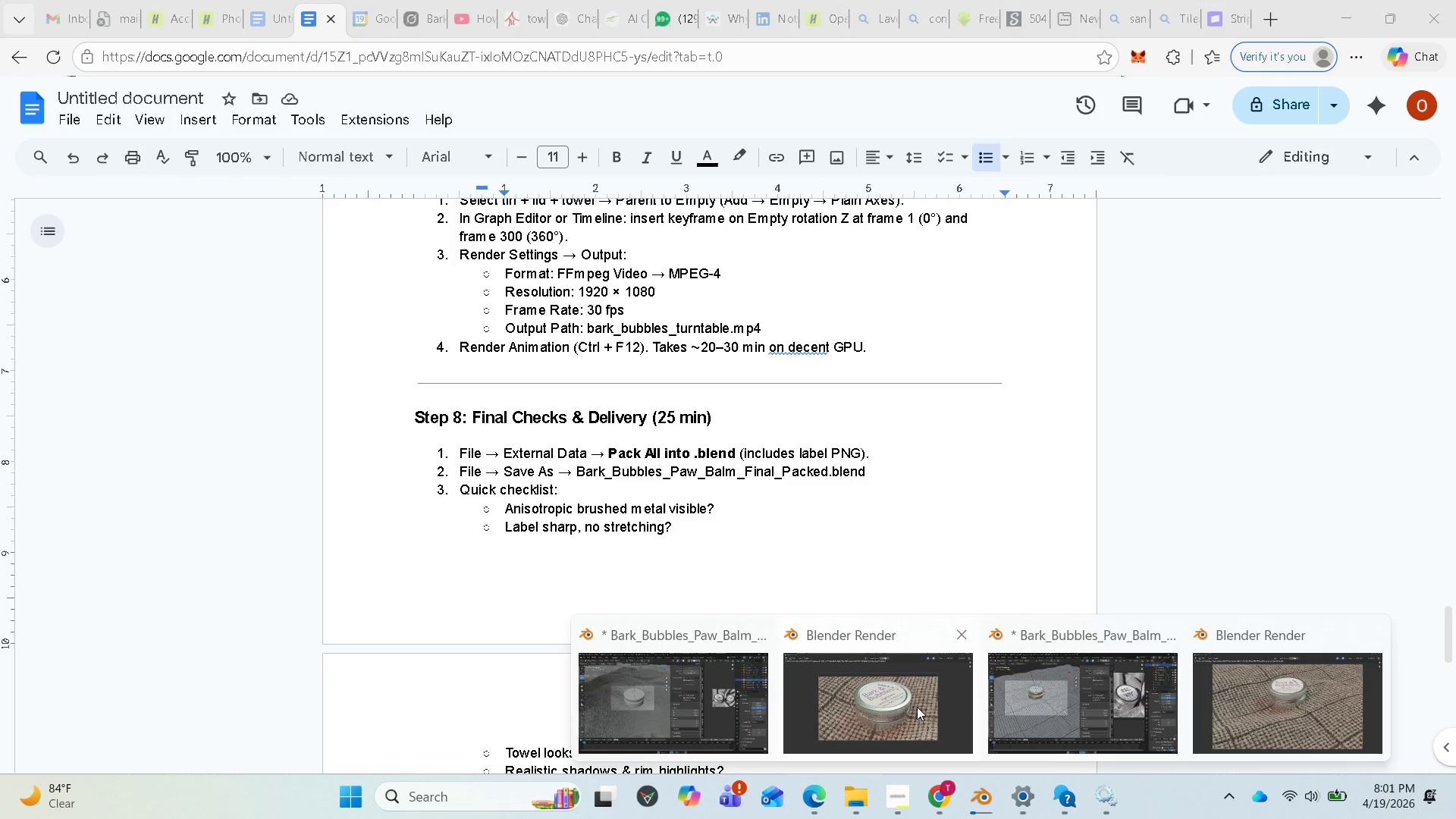 
left_click([917, 704])
 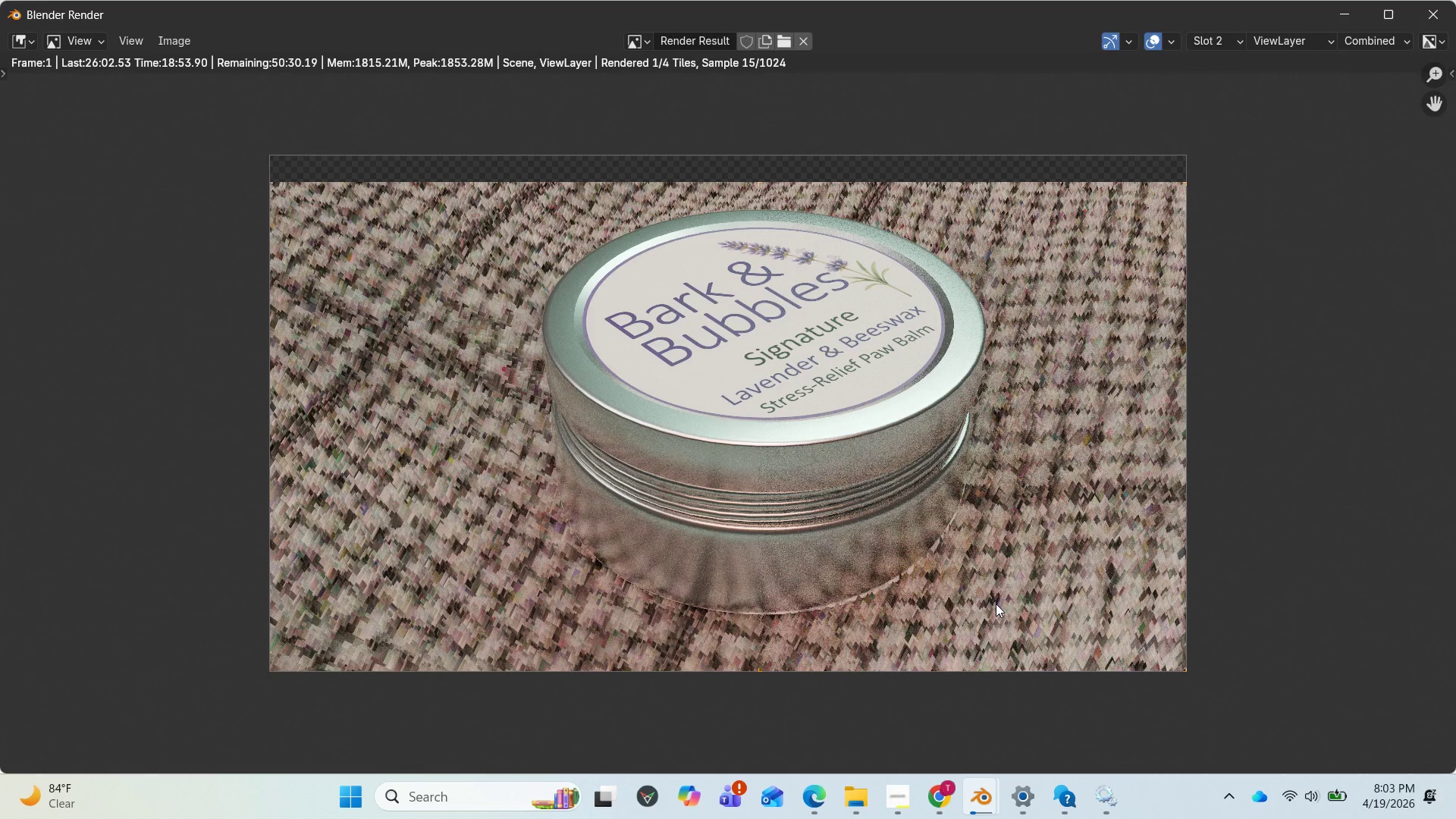 
wait(89.5)
 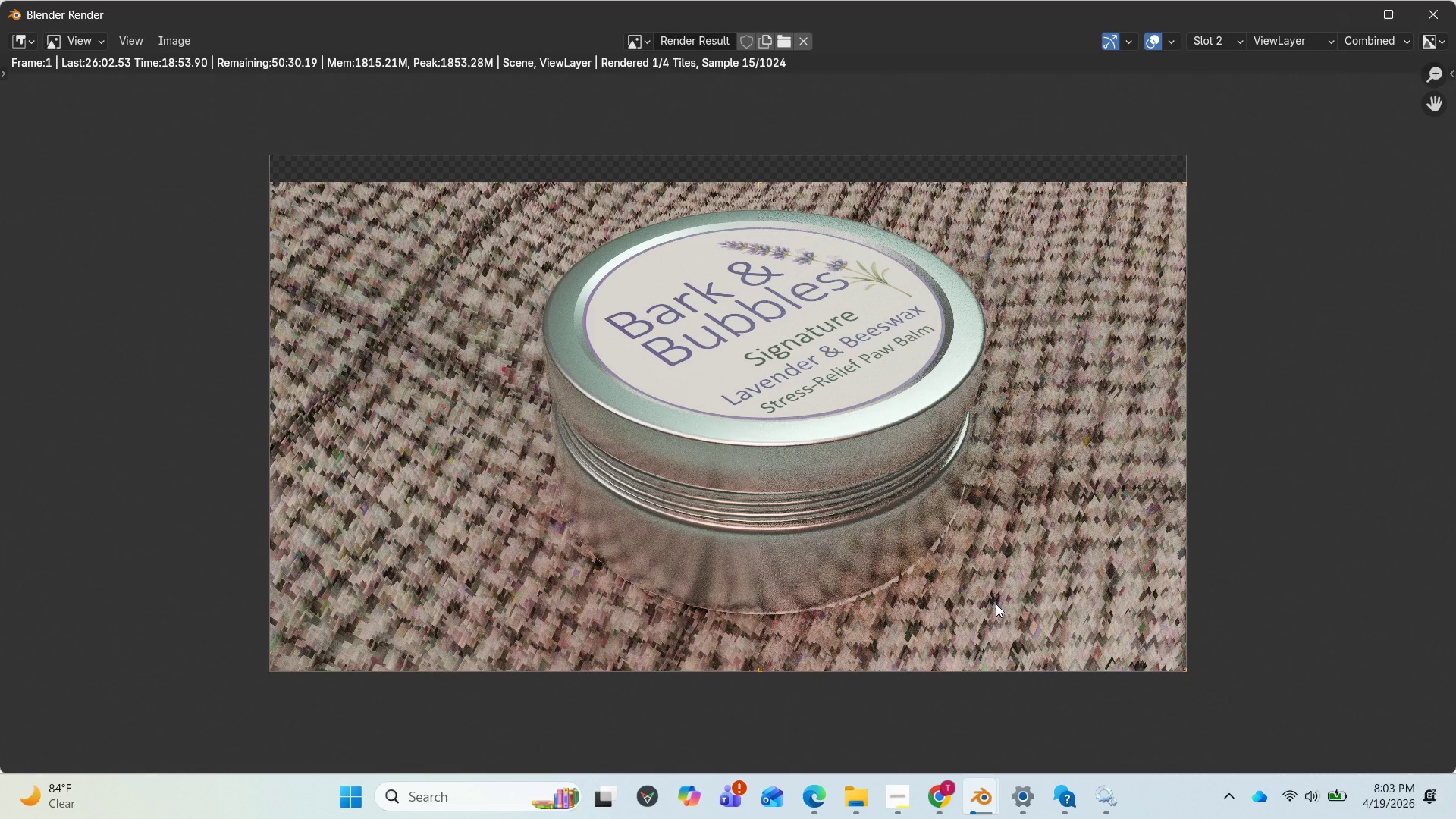 
scroll: coordinate [767, 527], scroll_direction: down, amount: 2.0
 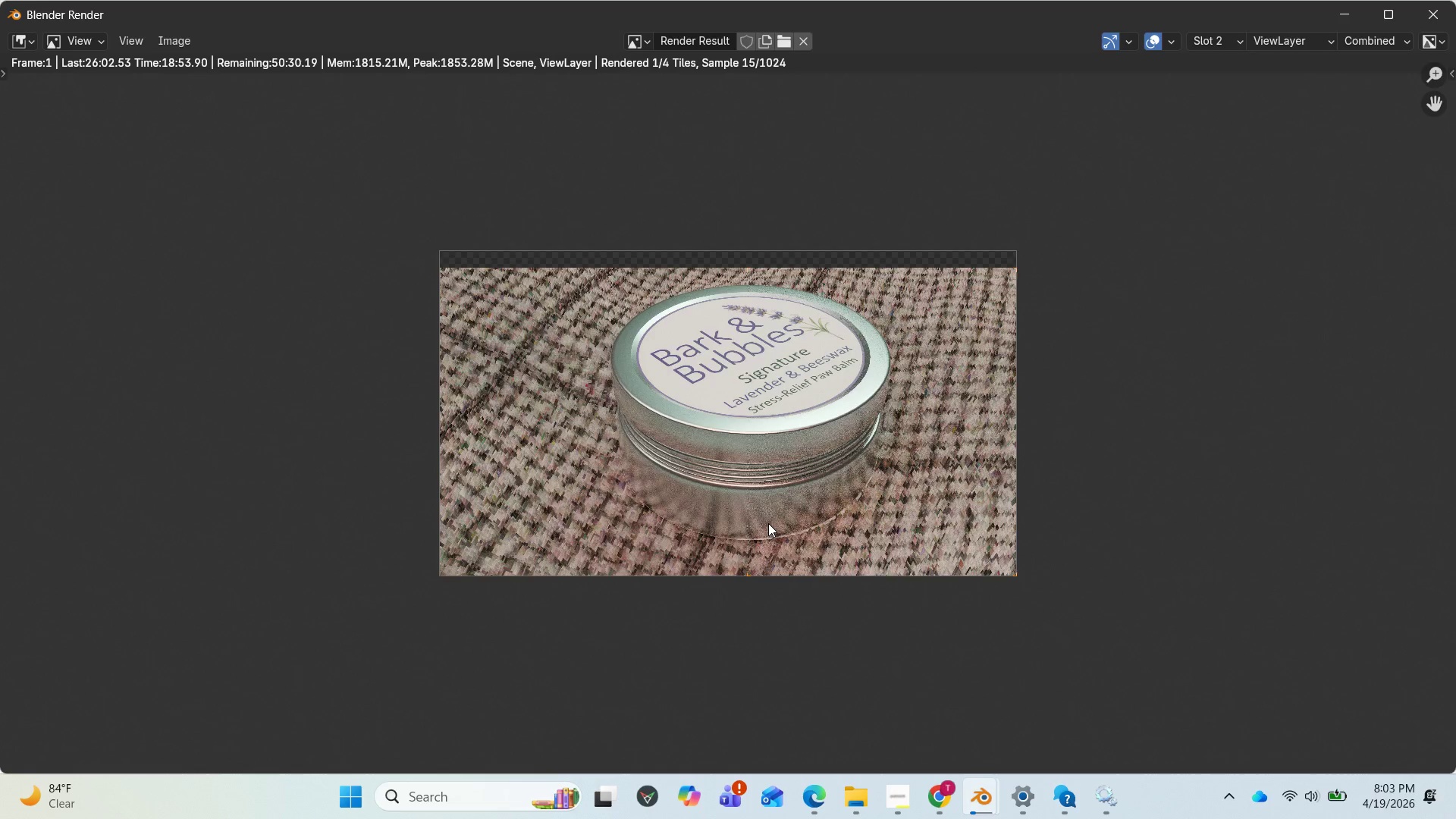 
scroll: coordinate [801, 504], scroll_direction: up, amount: 6.0
 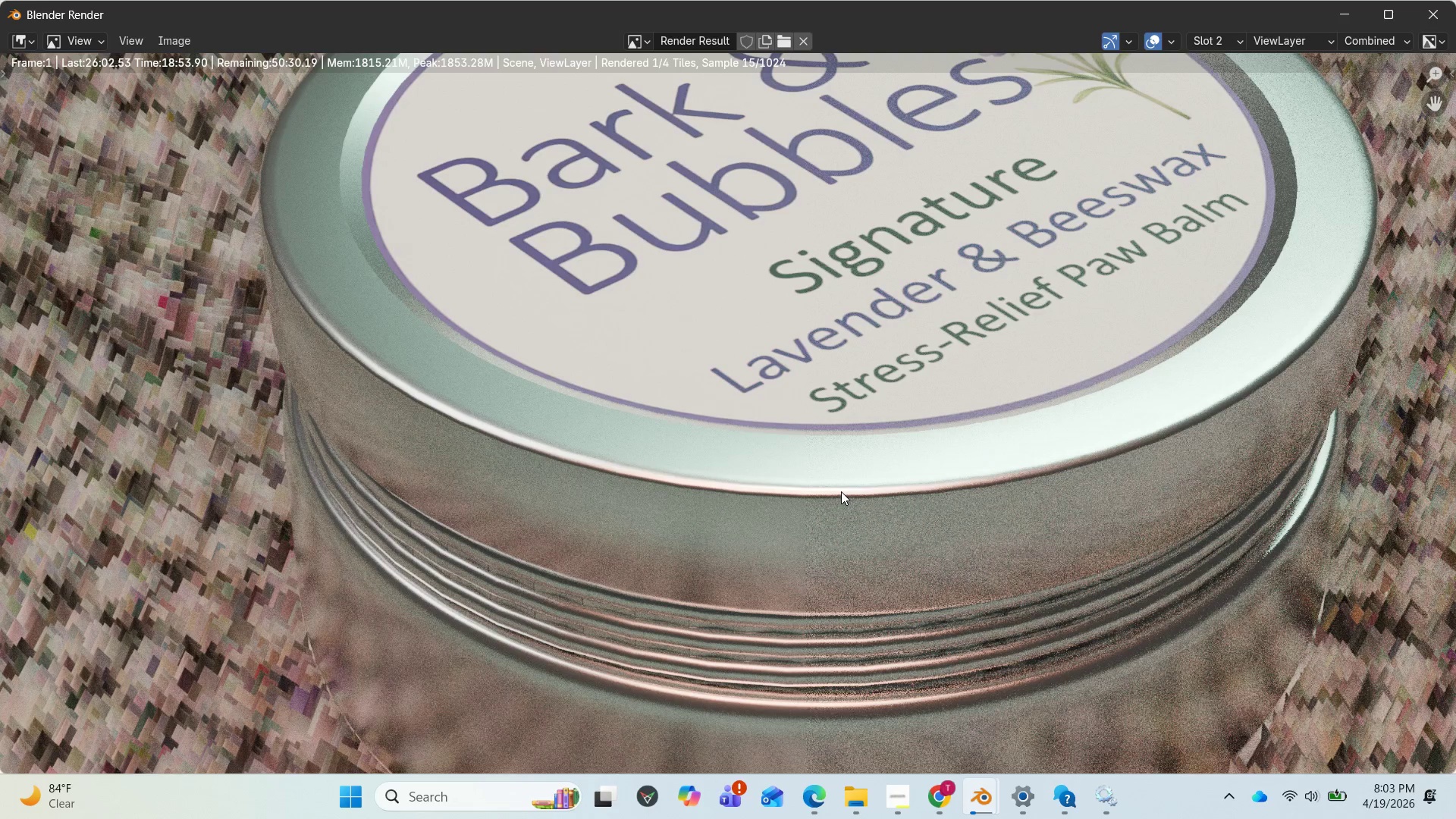 
scroll: coordinate [841, 491], scroll_direction: down, amount: 2.0
 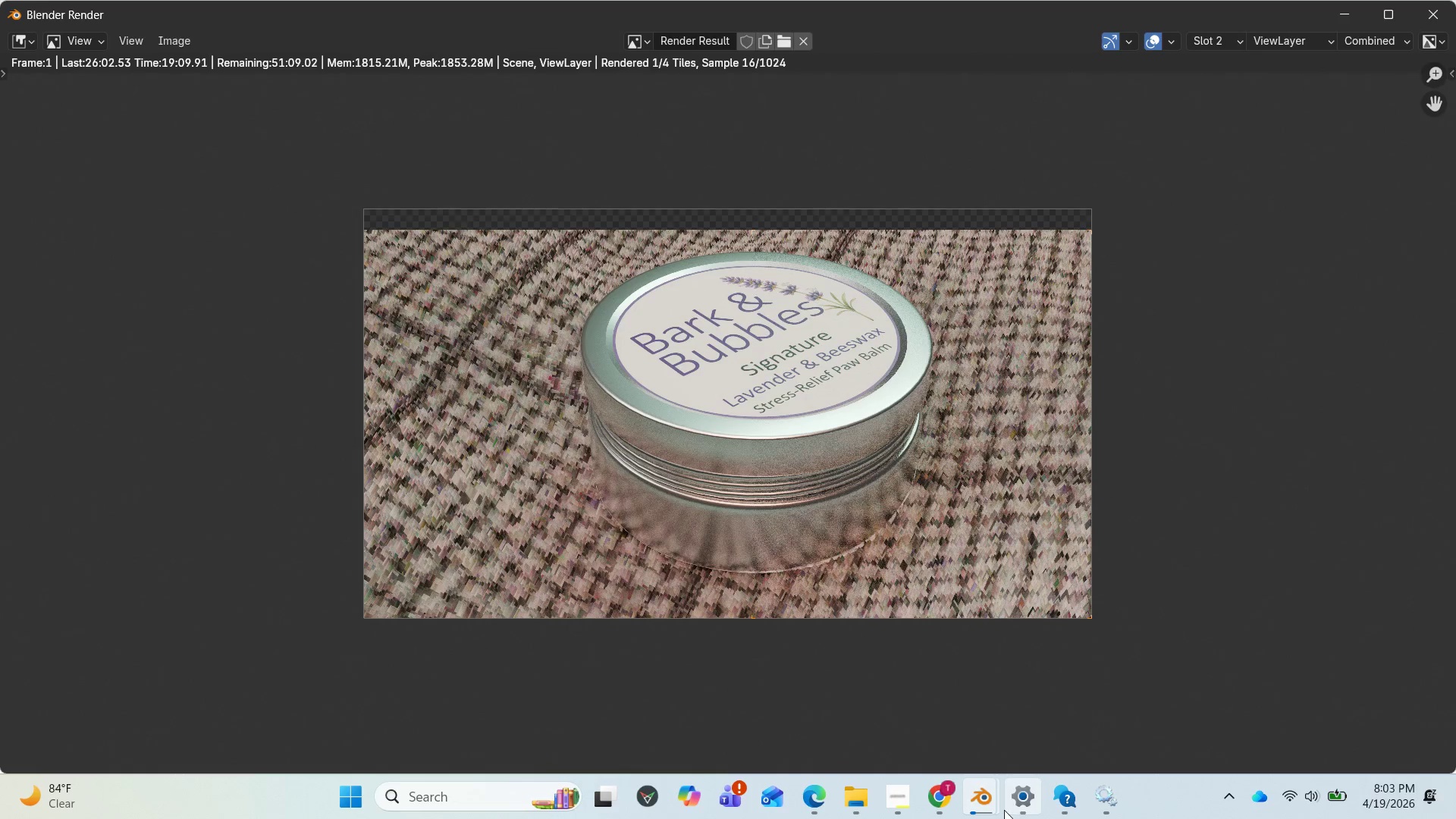 
left_click([906, 792])